 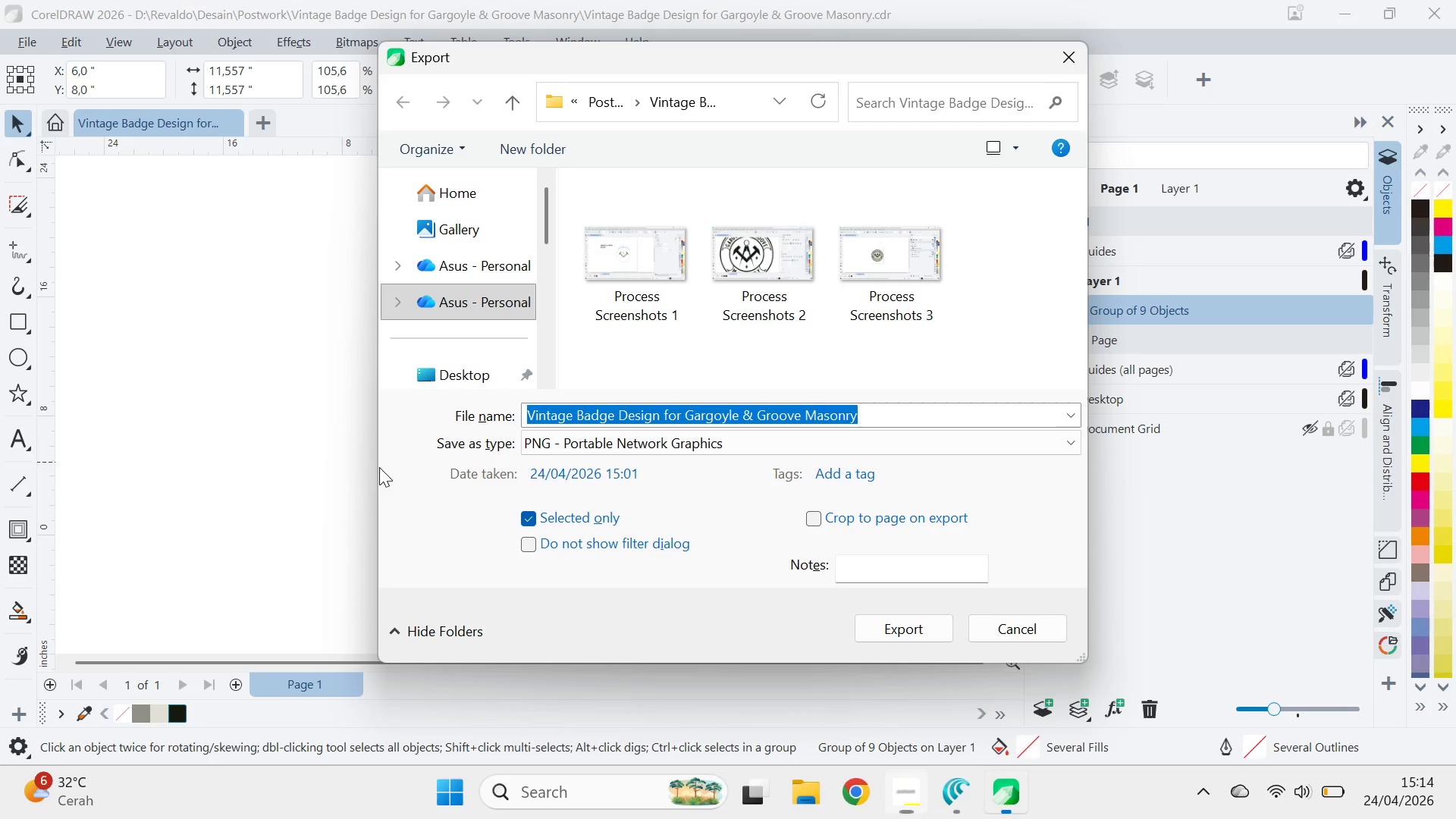 
key(Control+A)
 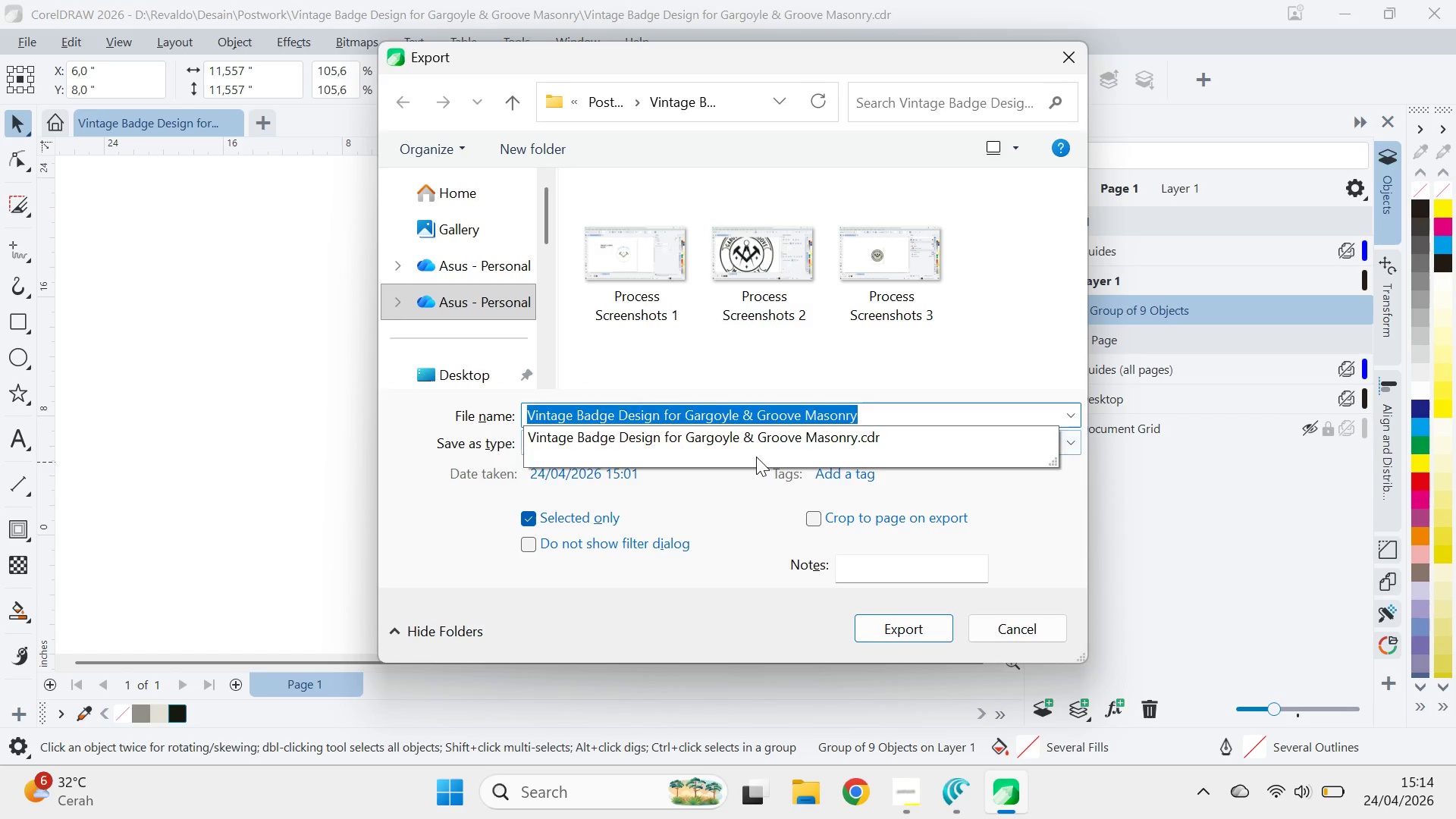 
key(Control+V)
 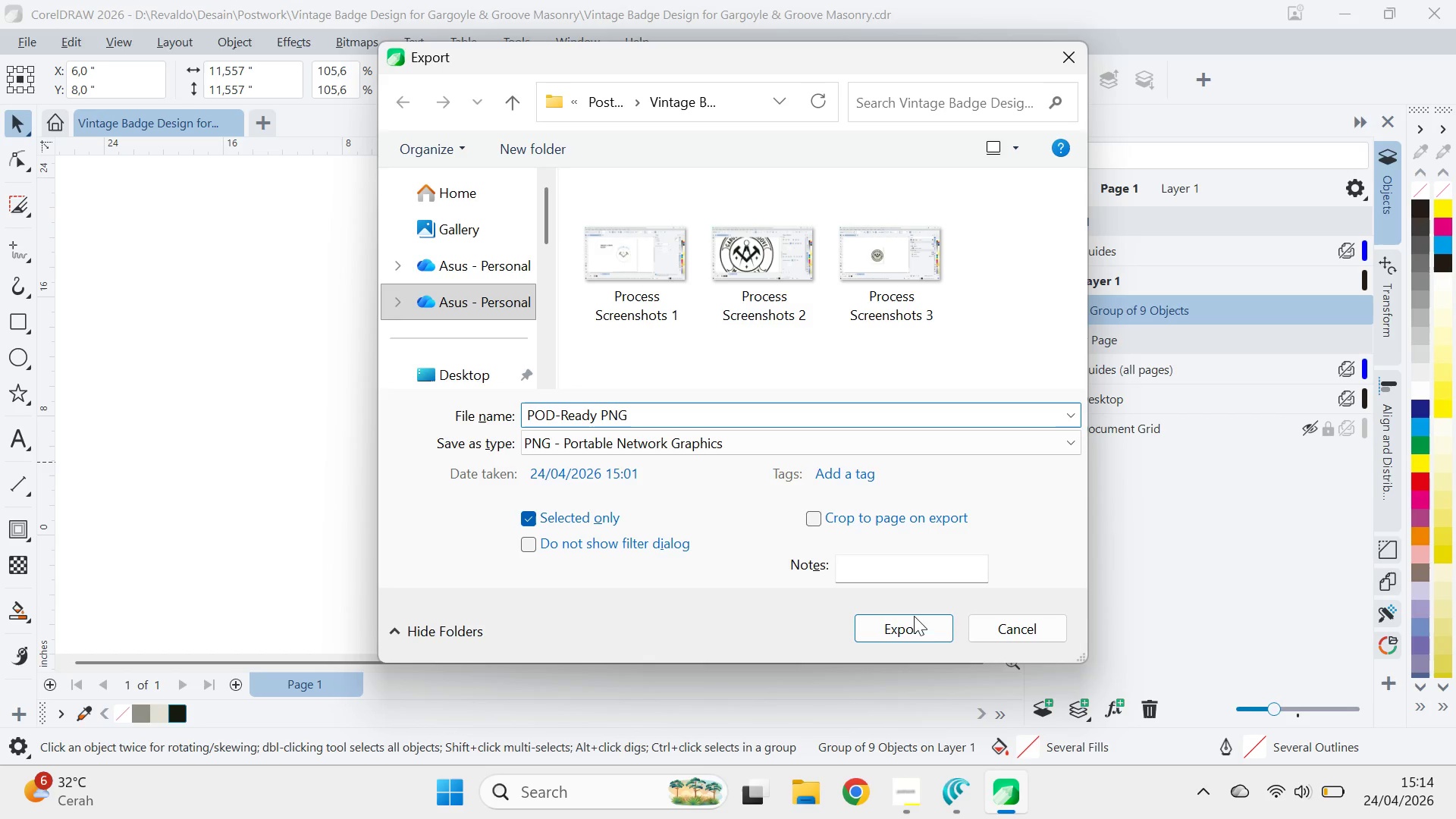 
left_click([918, 623])
 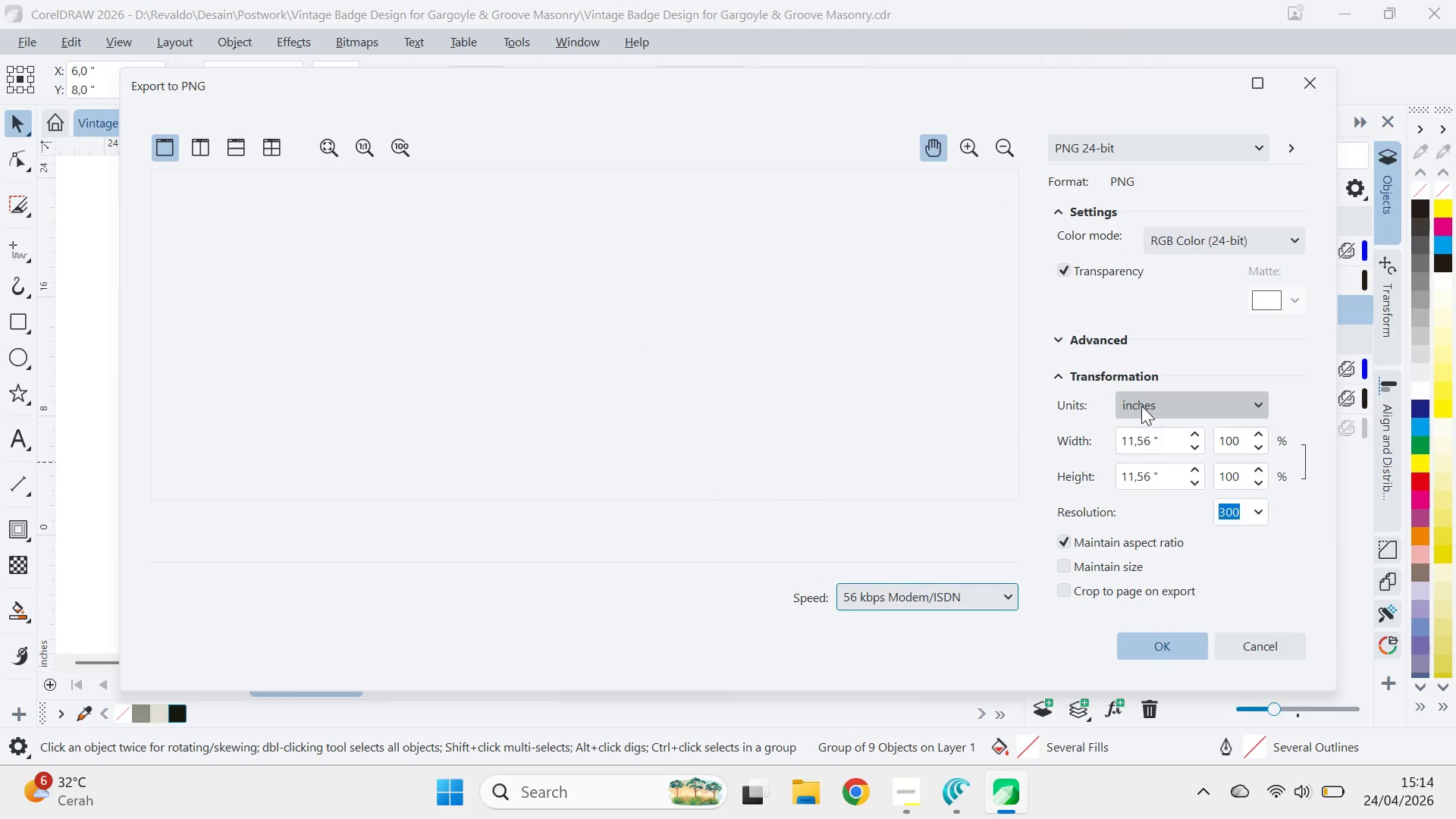 
left_click([1201, 249])
 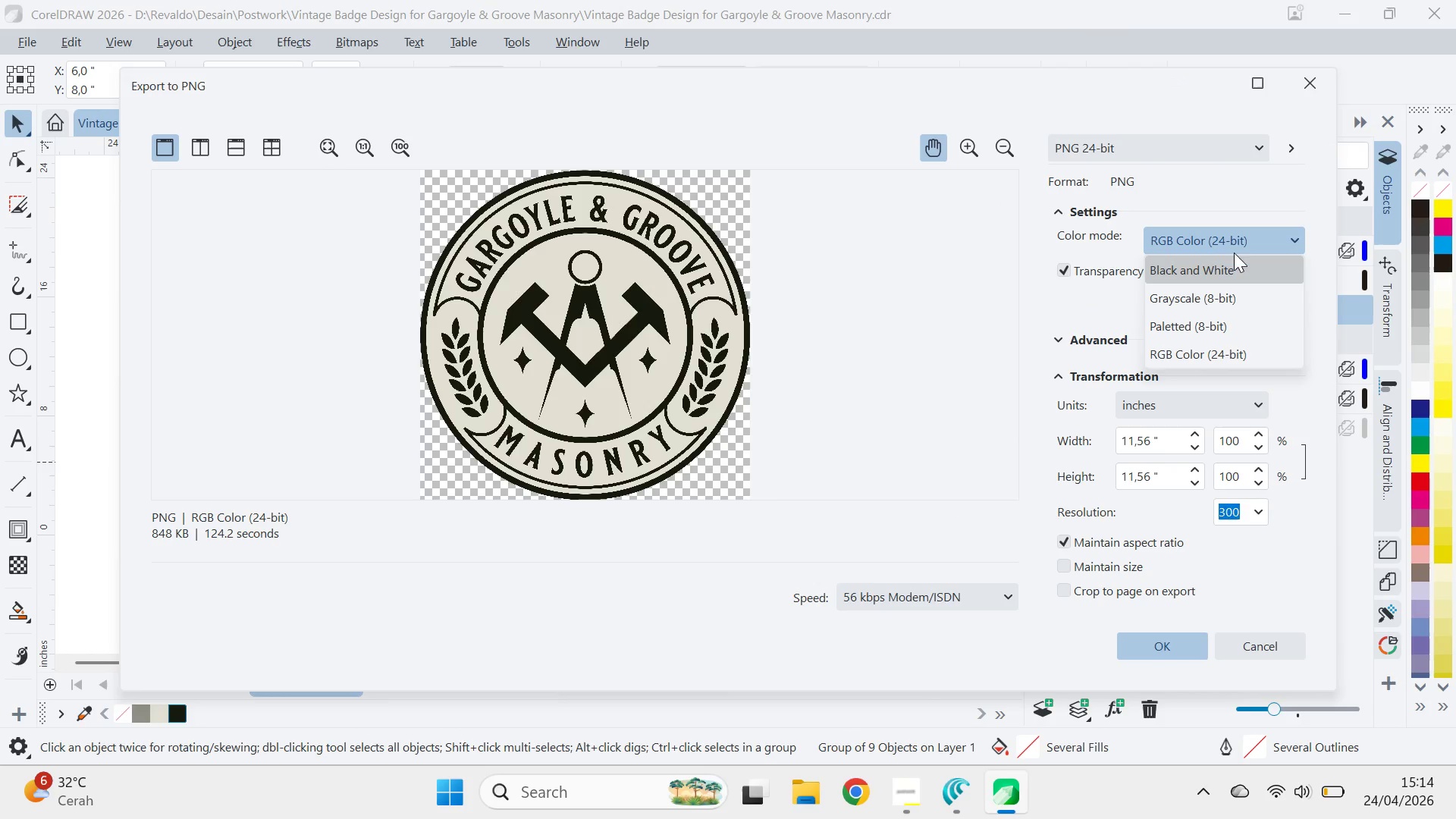 
double_click([1230, 237])
 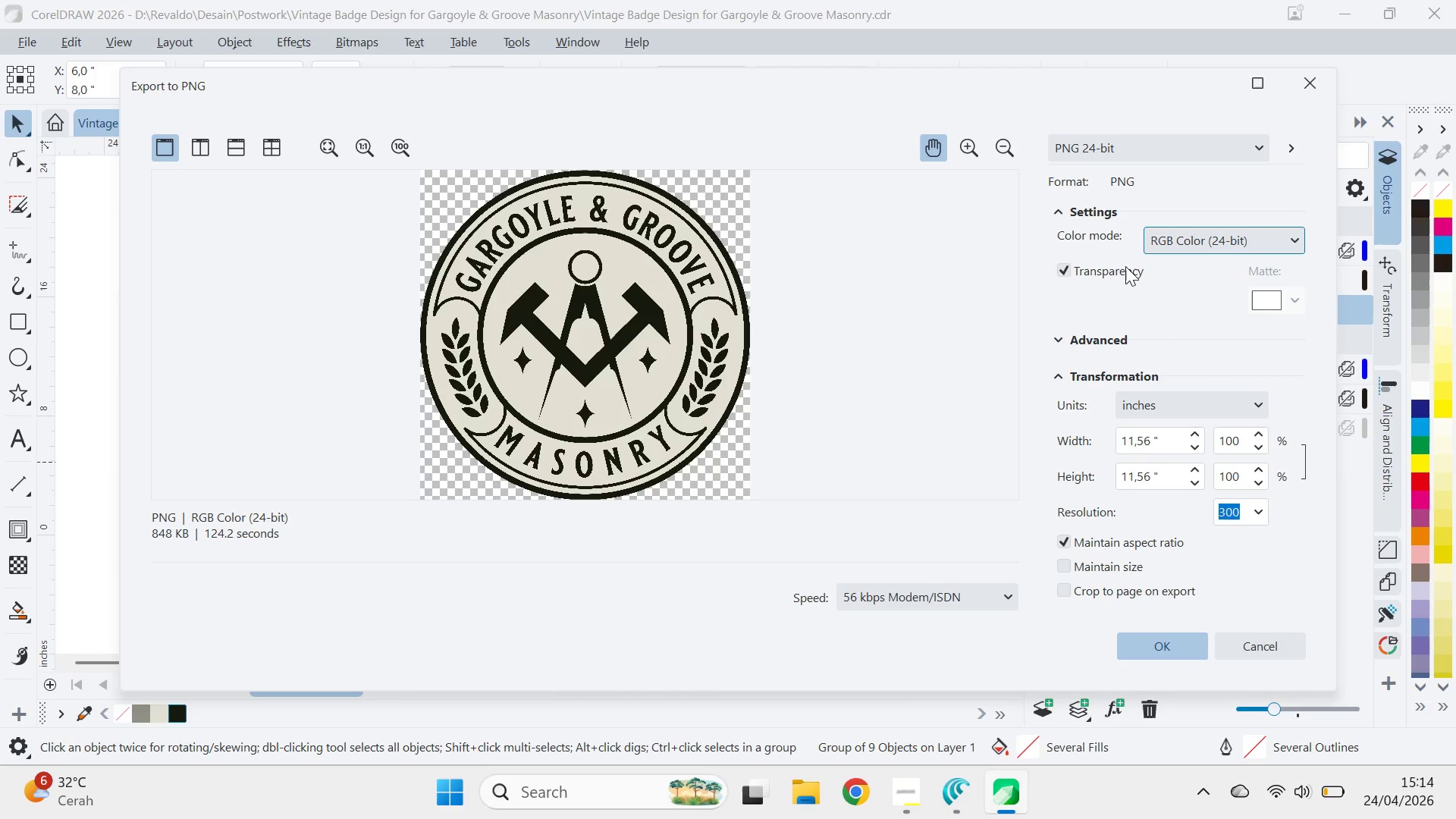 
mouse_move([1152, 181])
 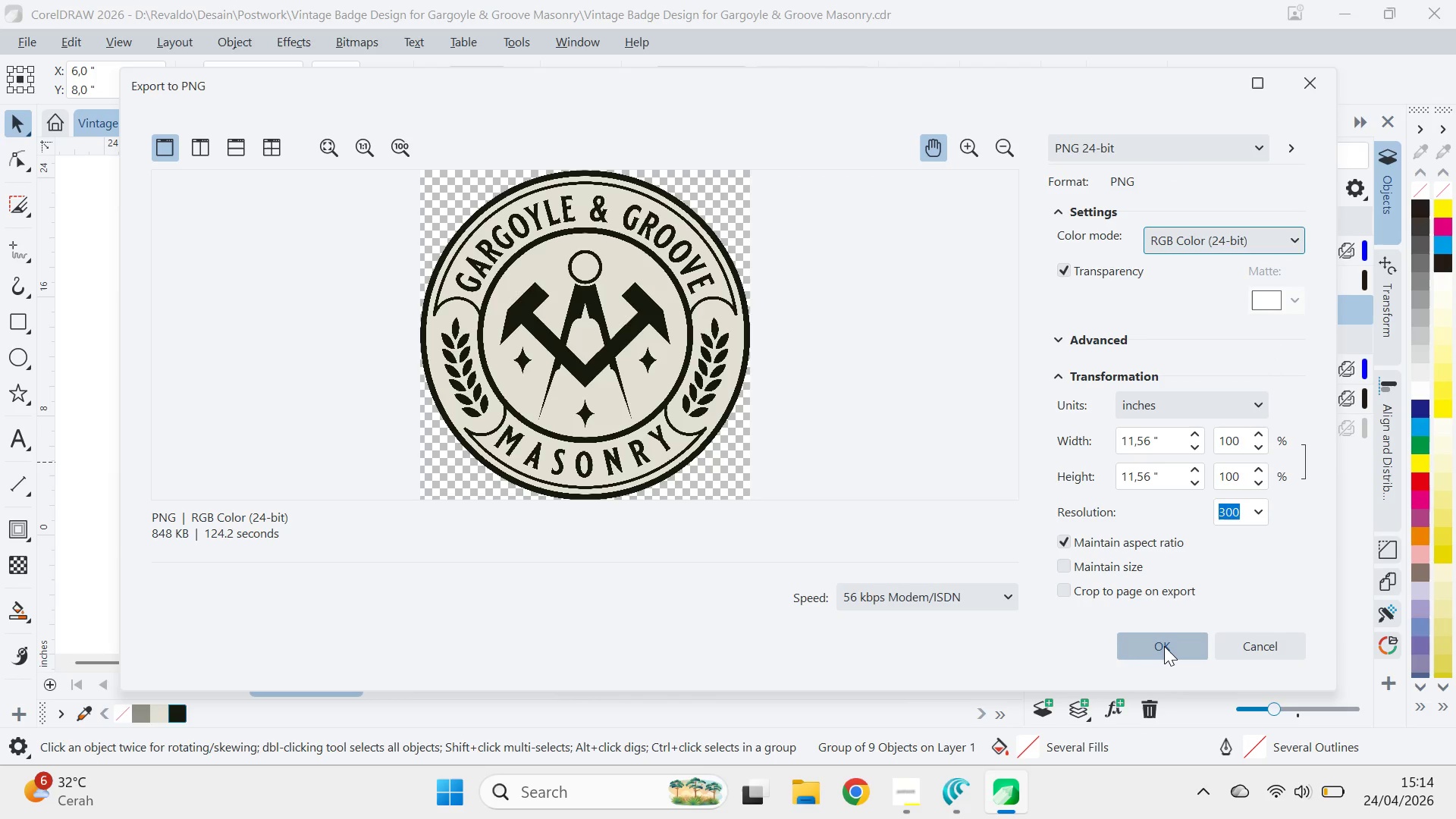 
left_click([1164, 646])
 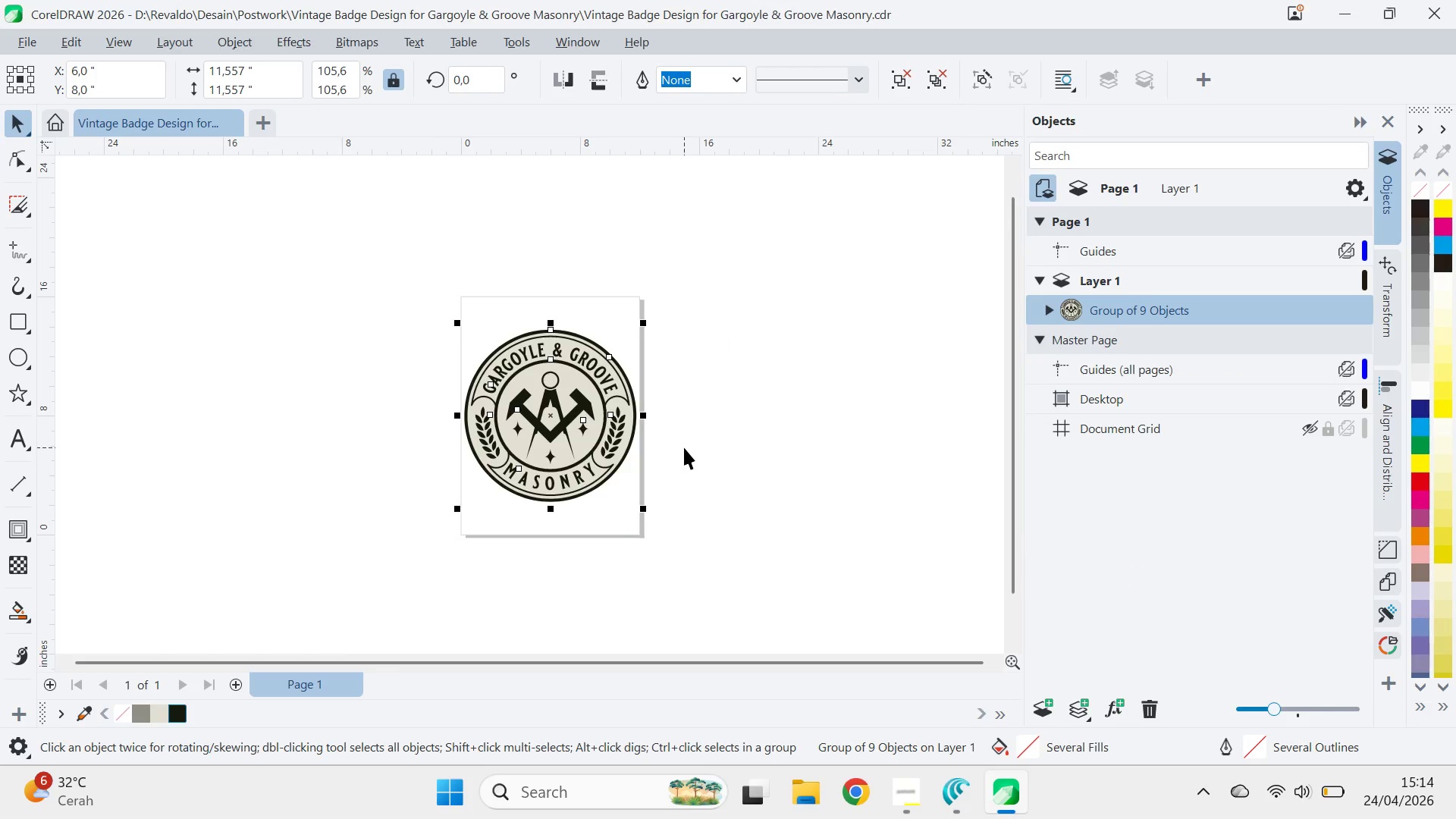 
left_click([684, 447])
 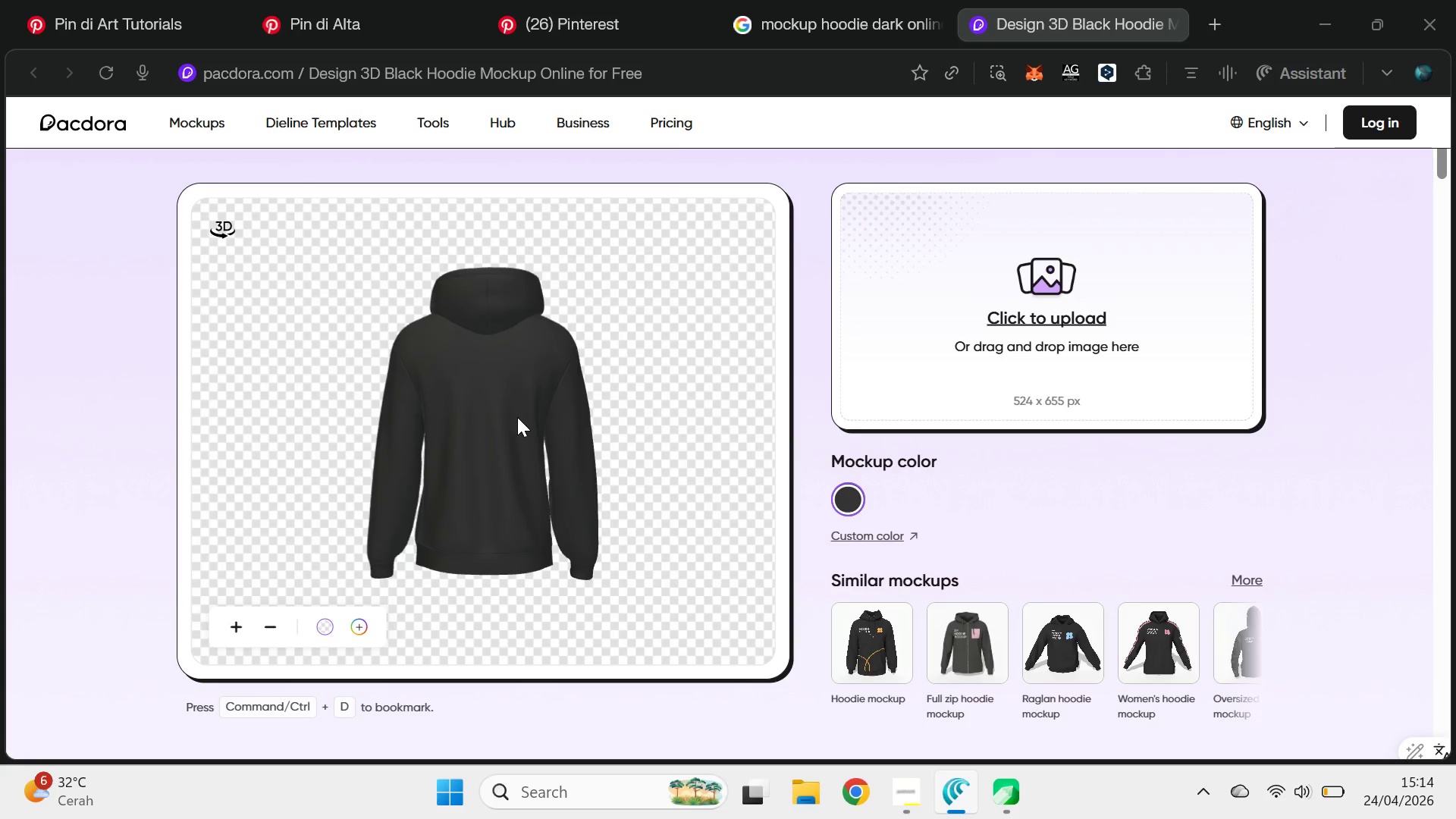 
wait(6.55)
 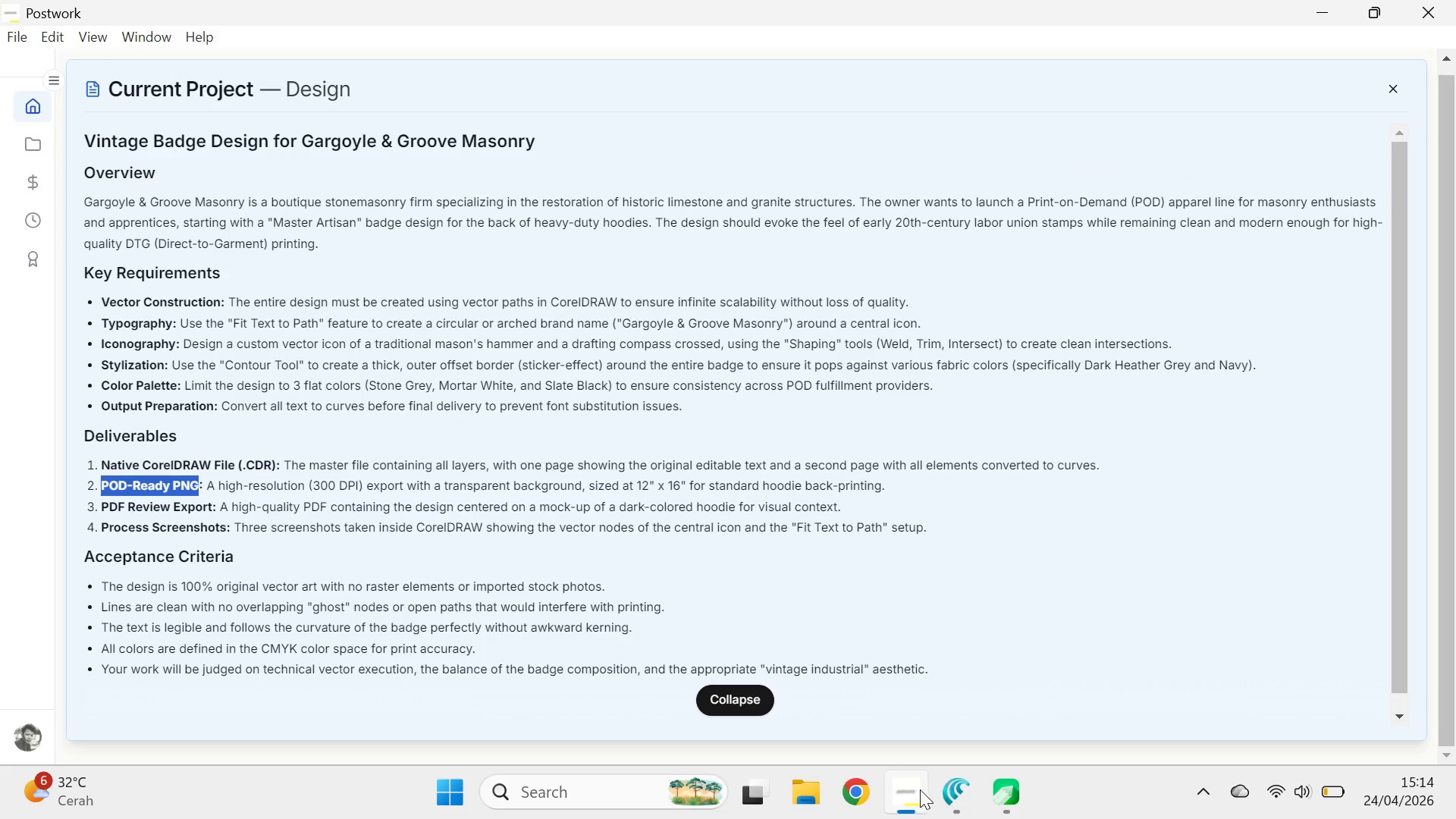 
left_click([243, 60])
 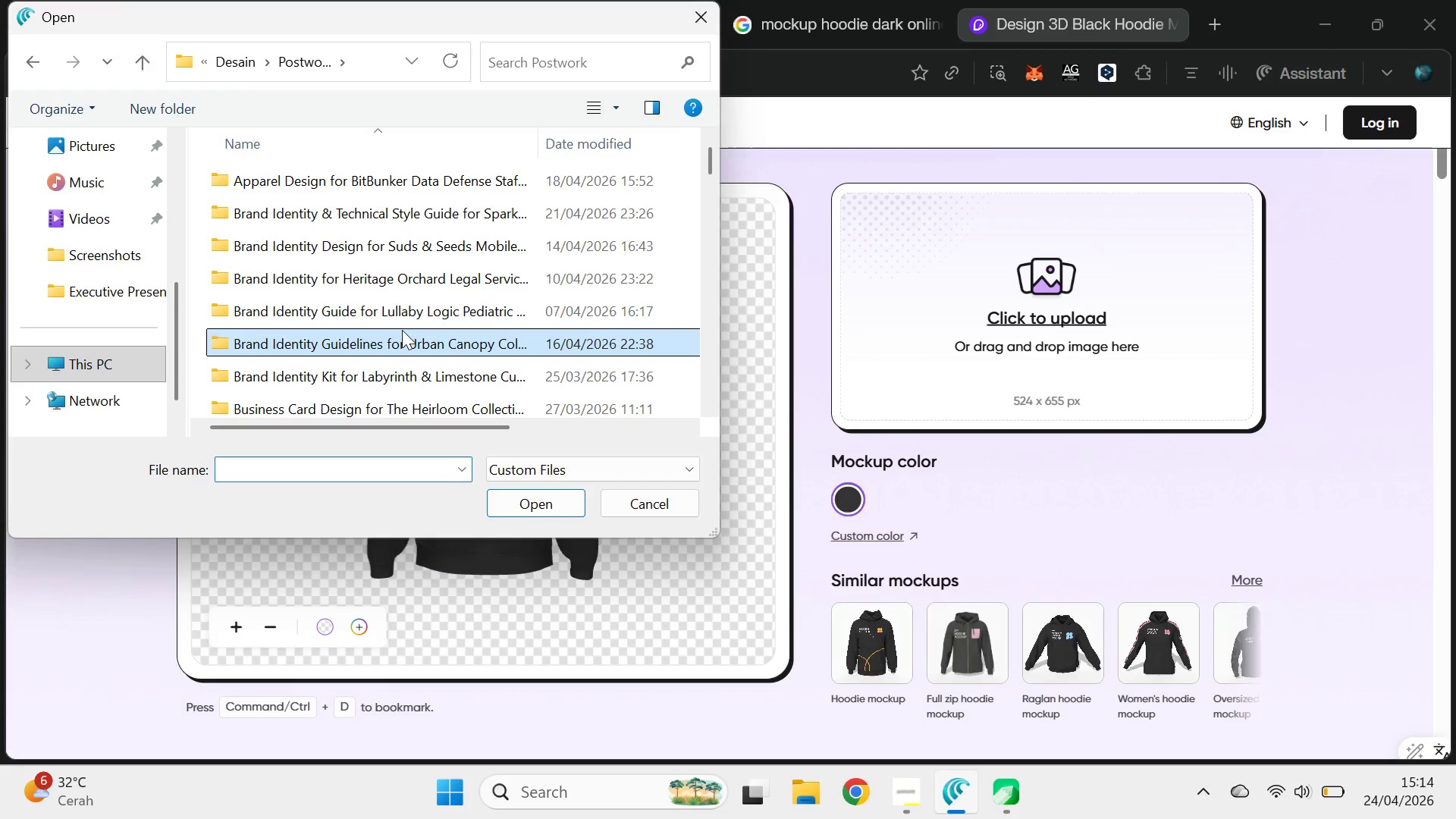 
type(vvvv)
 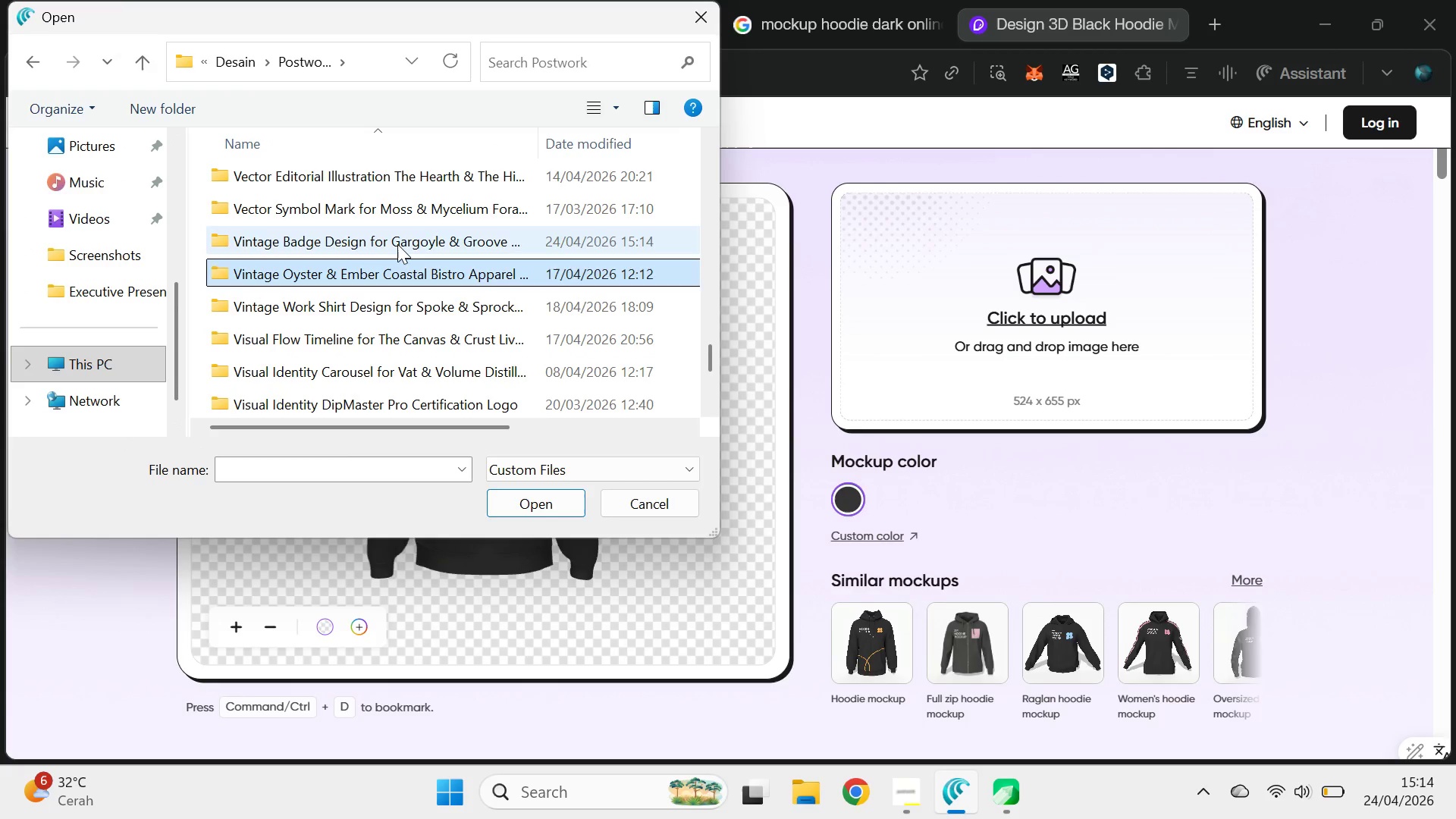 
double_click([397, 243])
 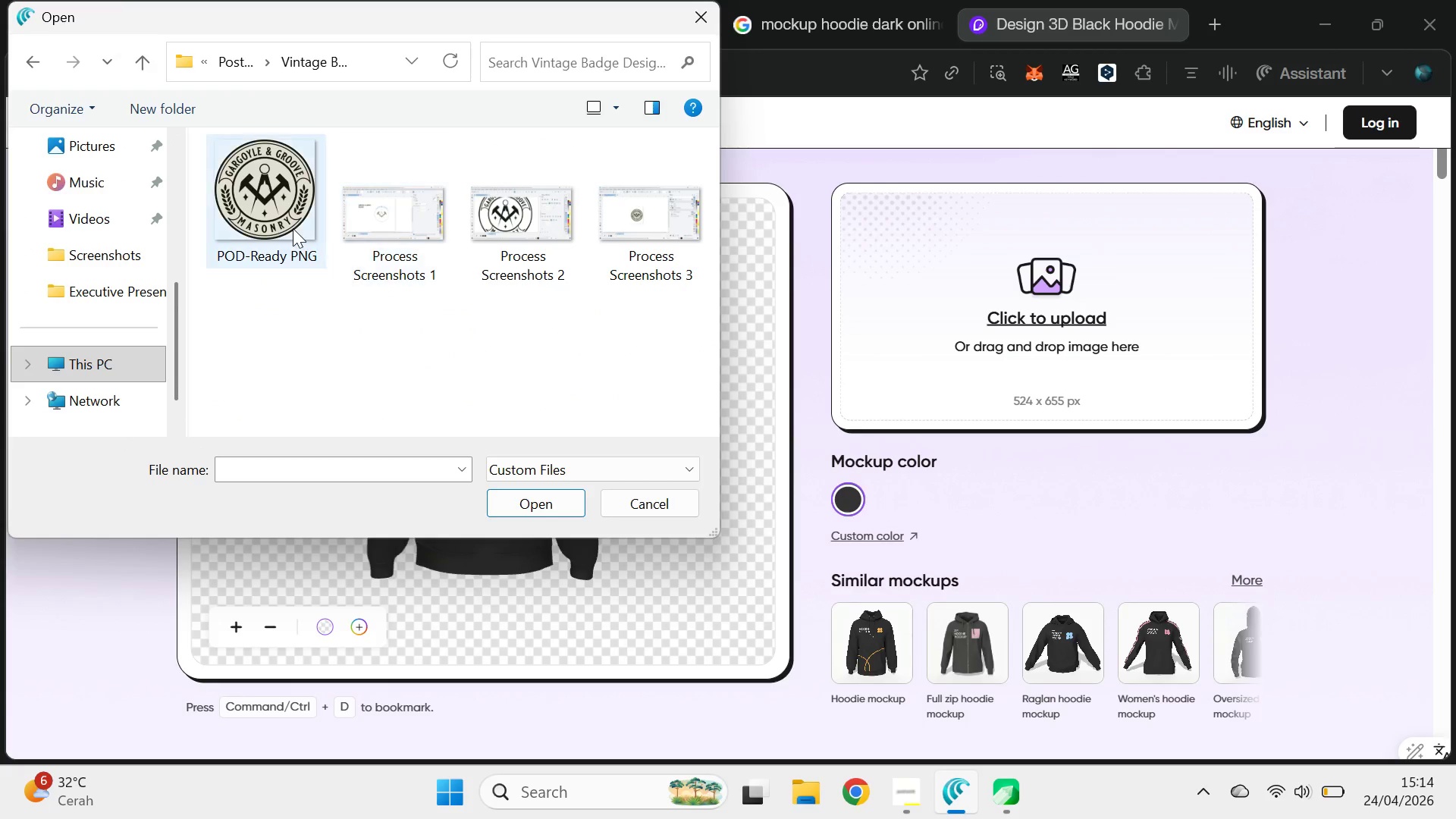 
double_click([271, 218])
 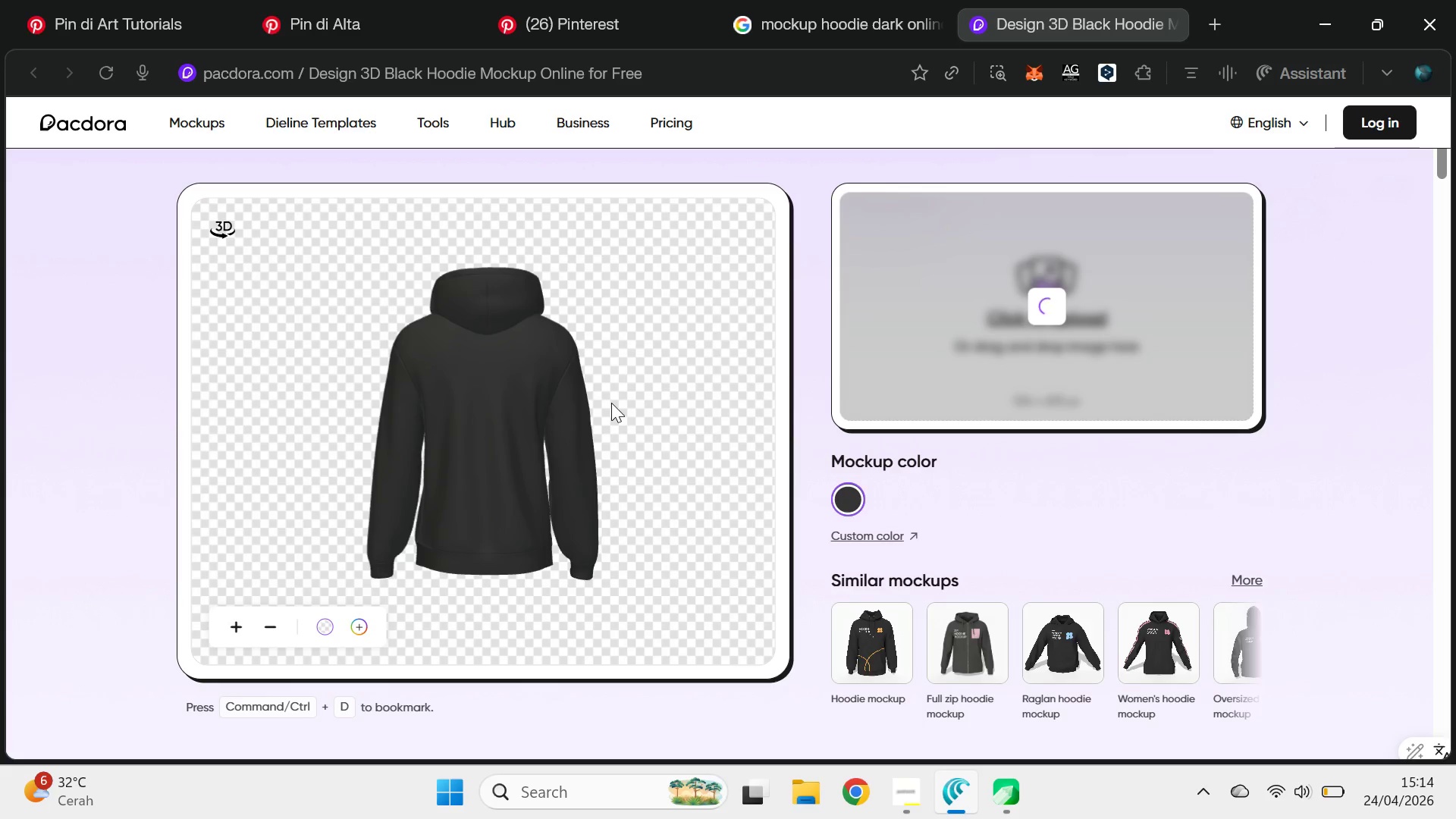 
wait(9.72)
 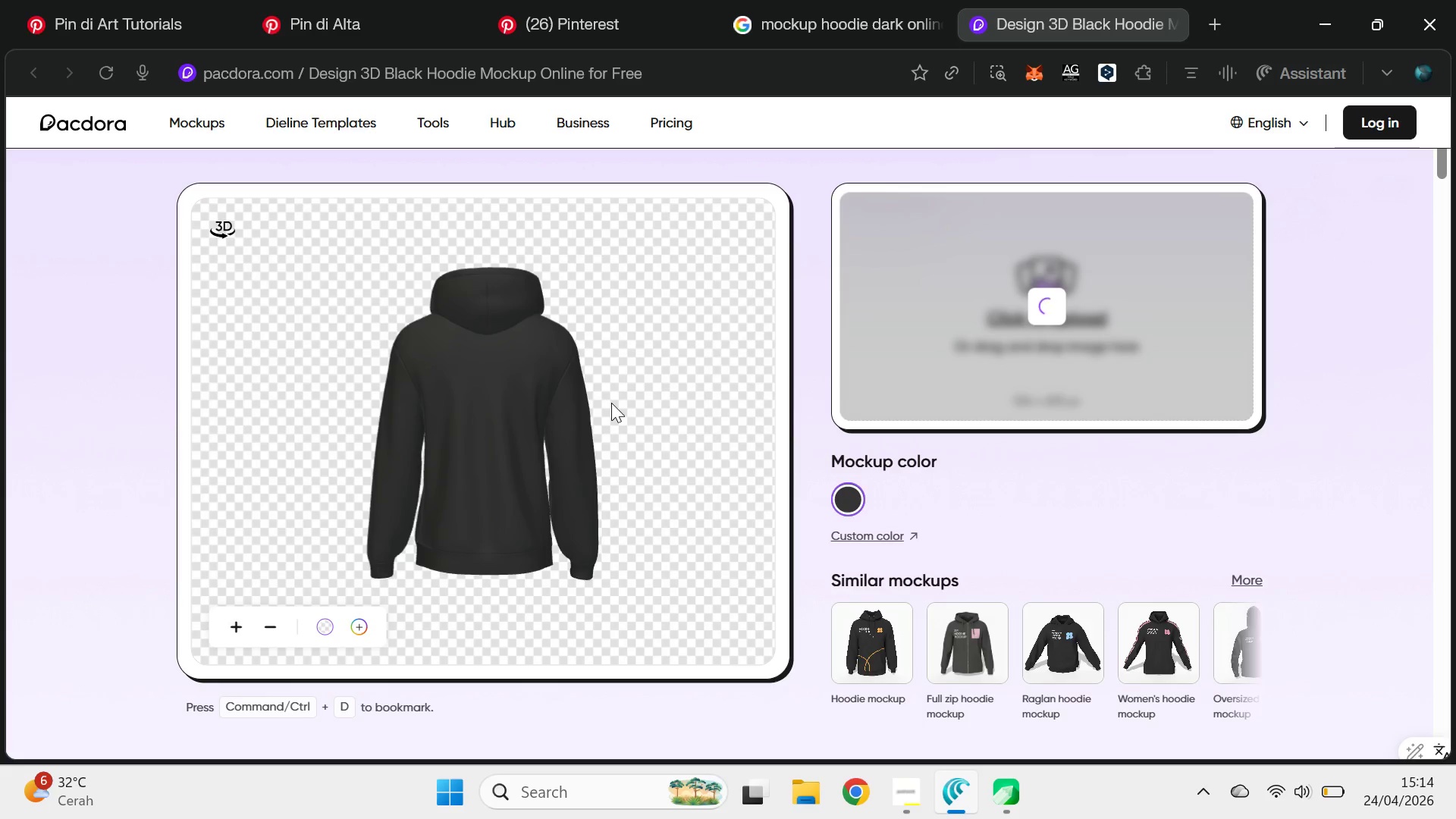 
left_click_drag(start_coordinate=[1040, 228], to_coordinate=[991, 276])
 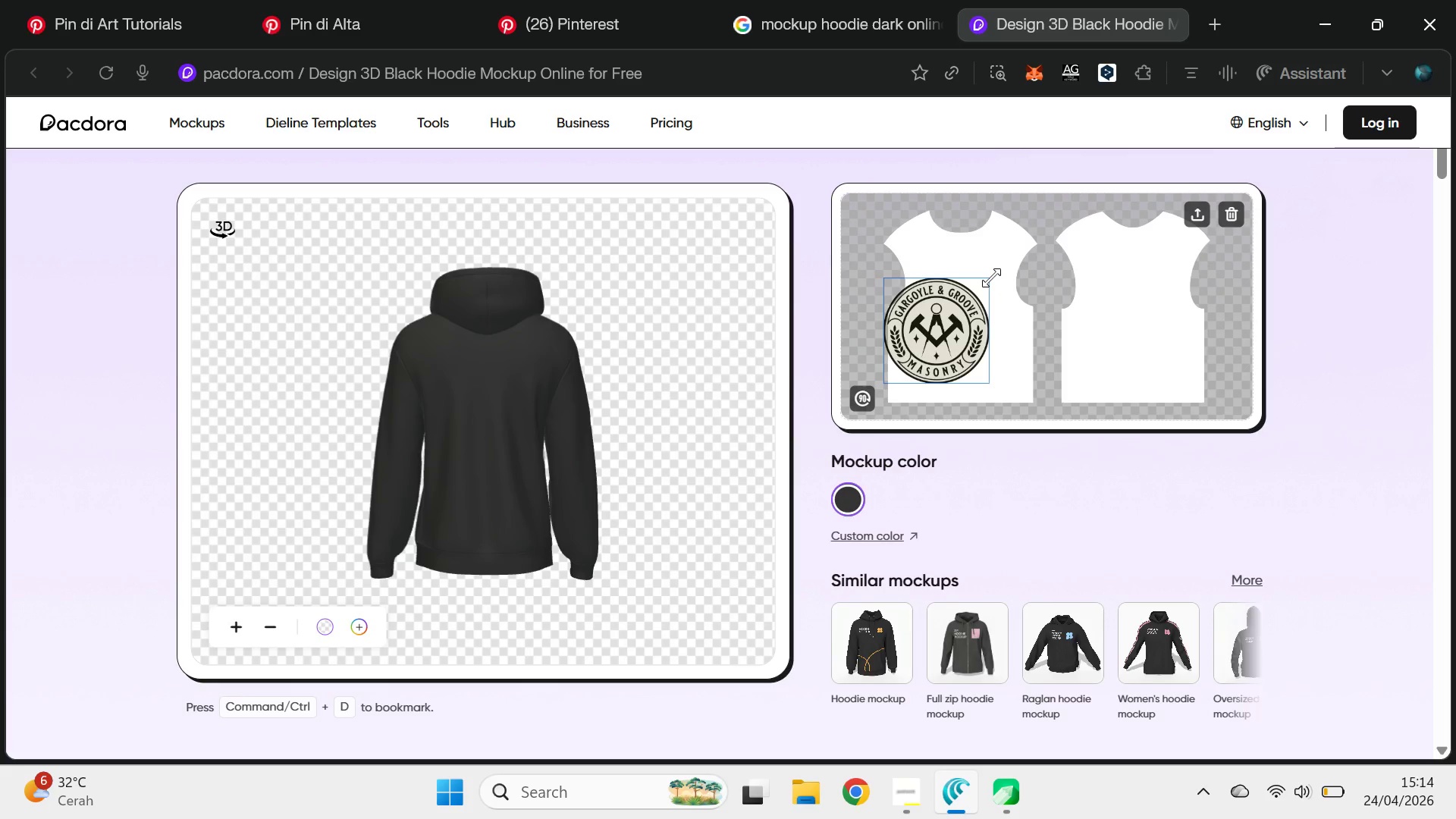 
left_click_drag(start_coordinate=[940, 369], to_coordinate=[1137, 350])
 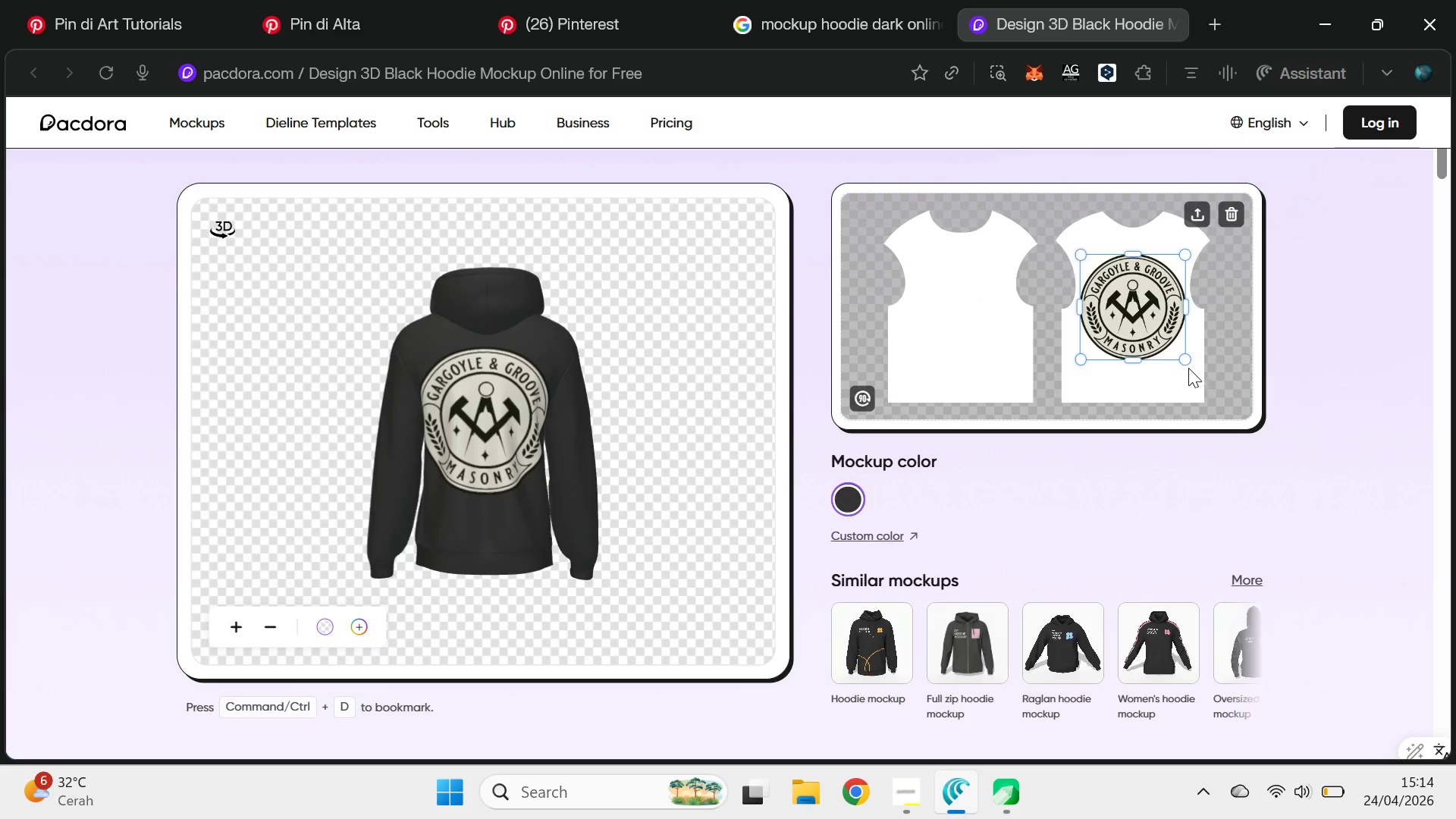 
left_click_drag(start_coordinate=[1188, 360], to_coordinate=[1157, 346])
 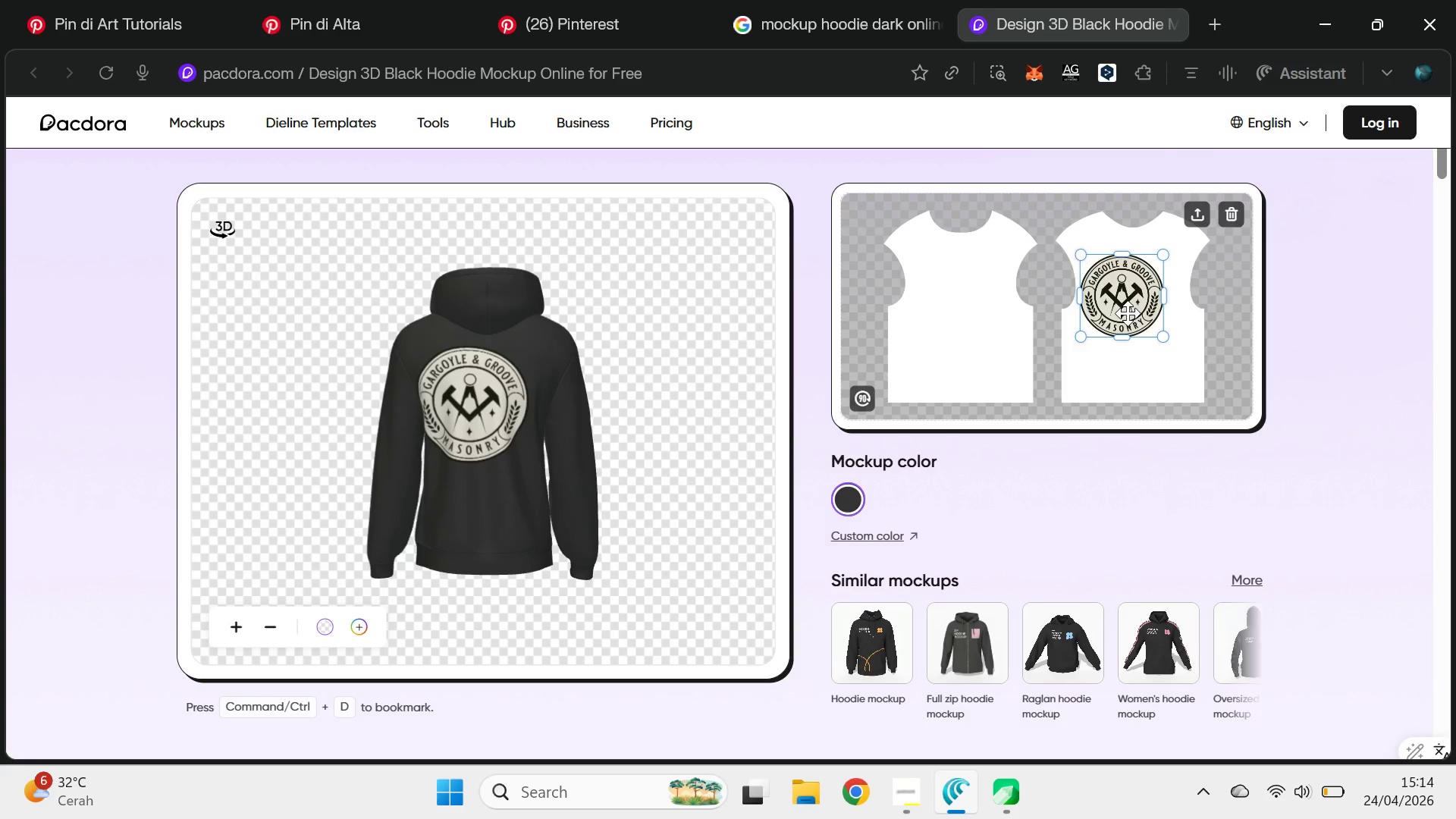 
left_click_drag(start_coordinate=[1128, 312], to_coordinate=[1141, 300])
 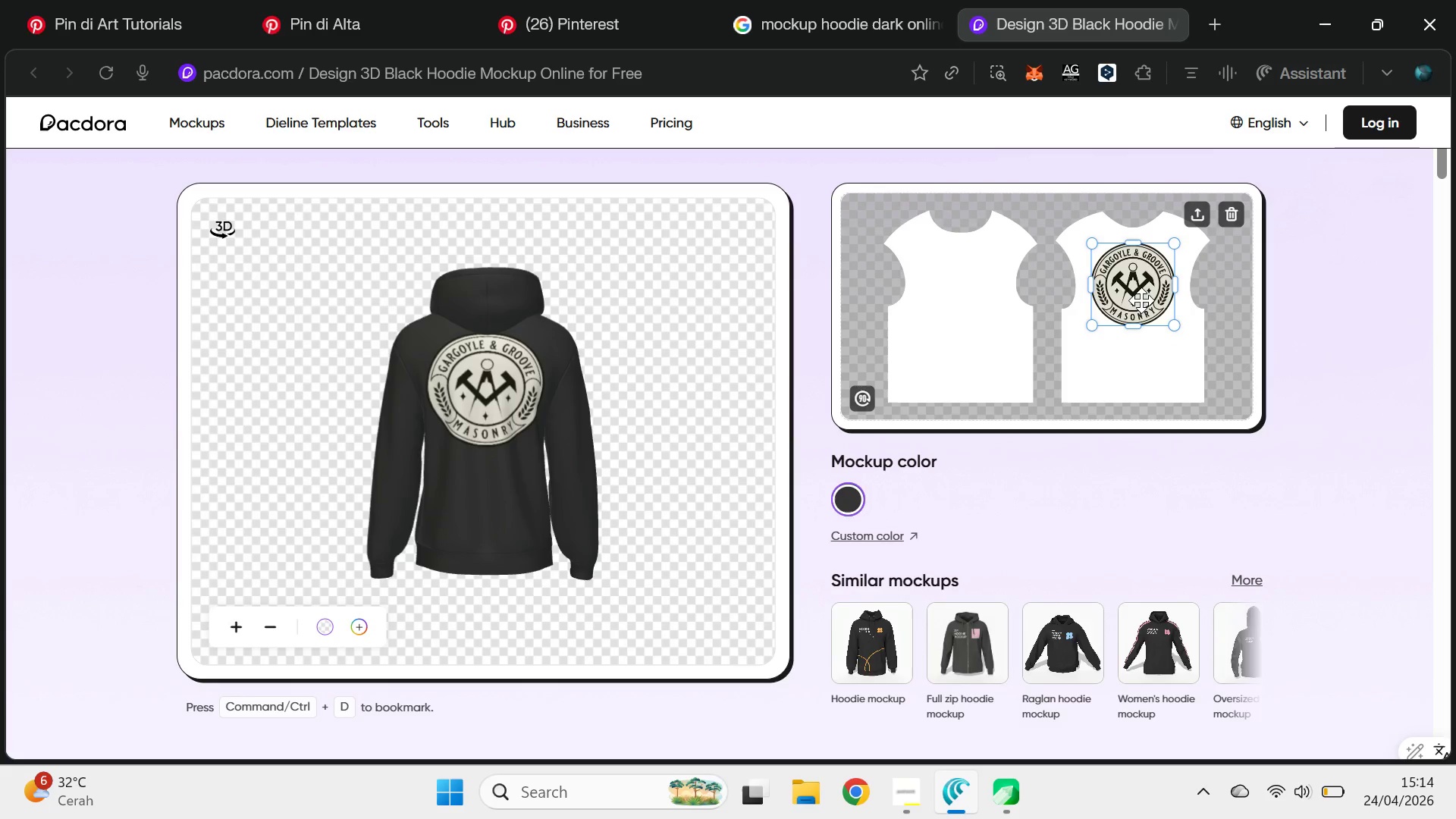 
left_click_drag(start_coordinate=[1141, 300], to_coordinate=[1142, 325])
 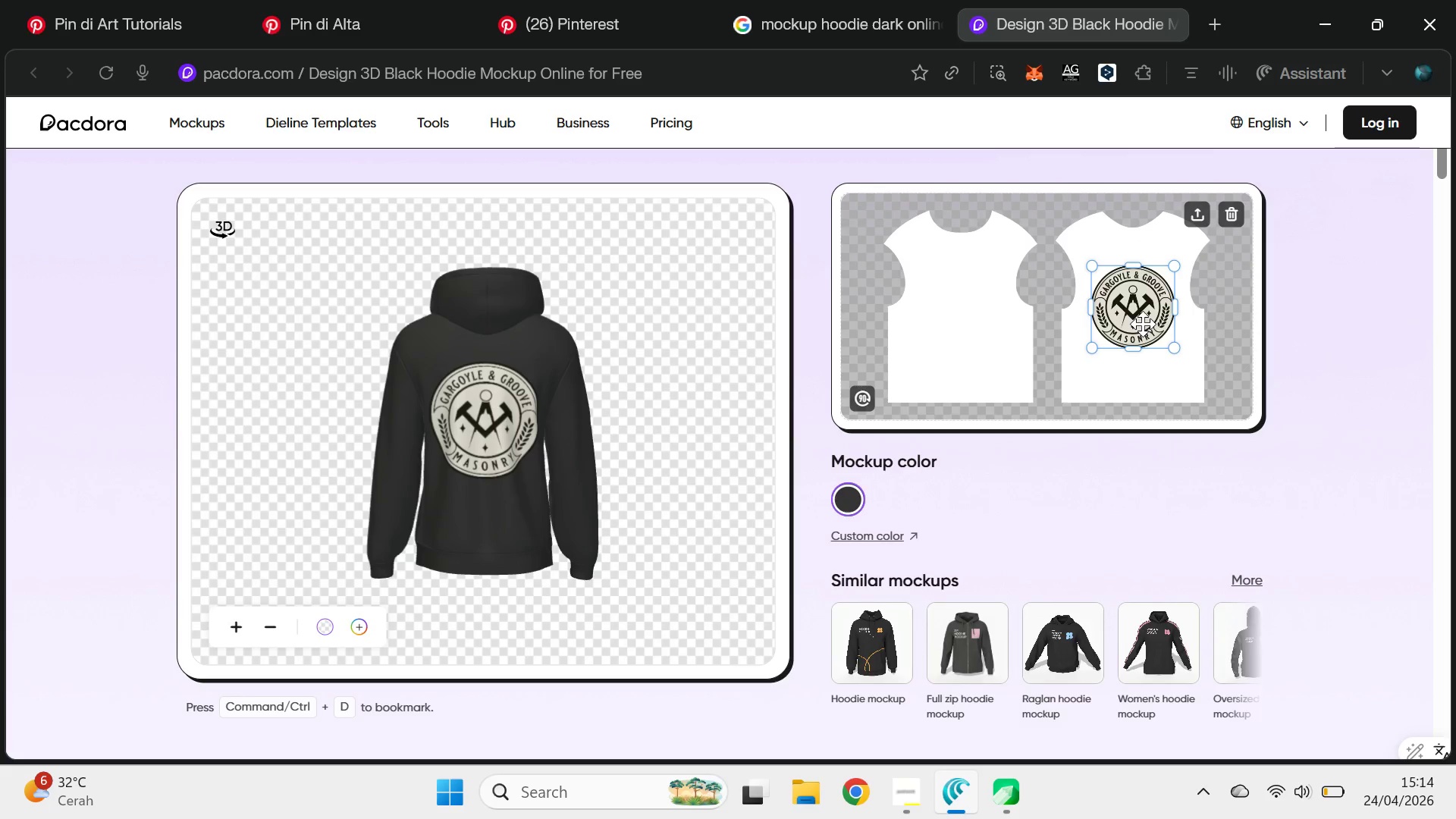 
left_click_drag(start_coordinate=[1143, 324], to_coordinate=[1139, 303])
 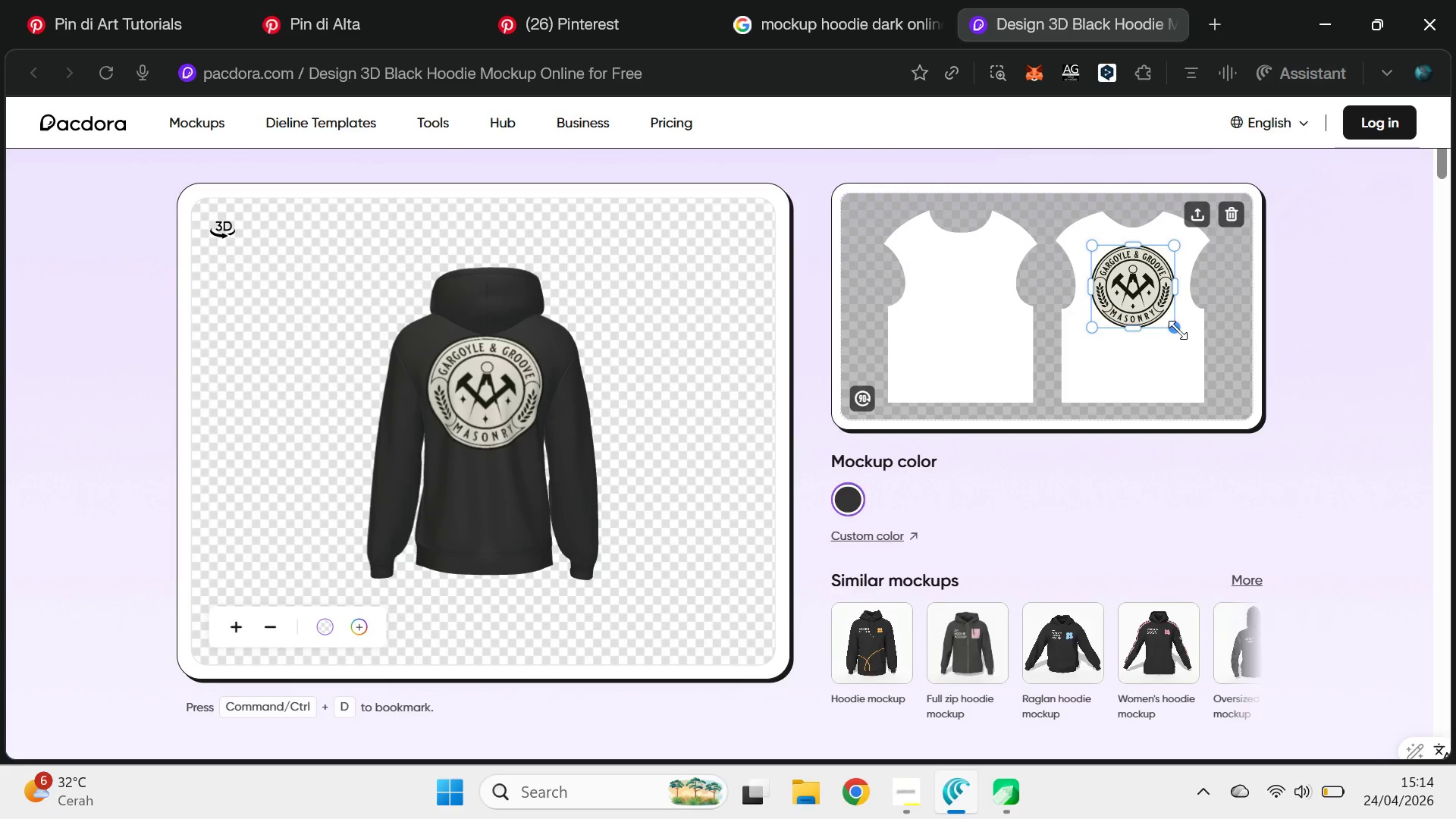 
left_click_drag(start_coordinate=[1178, 328], to_coordinate=[1161, 318])
 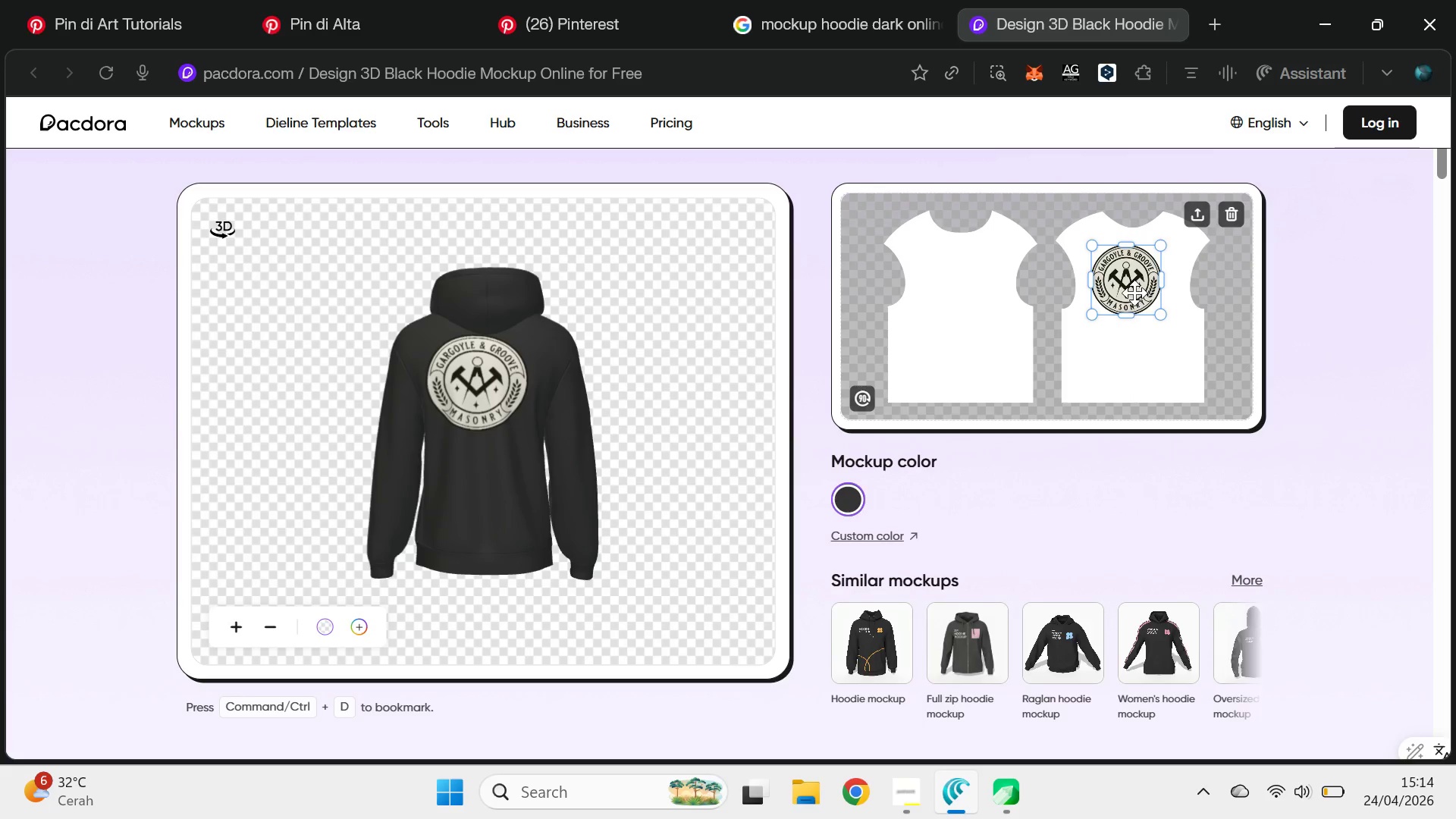 
left_click_drag(start_coordinate=[1134, 293], to_coordinate=[1141, 293])
 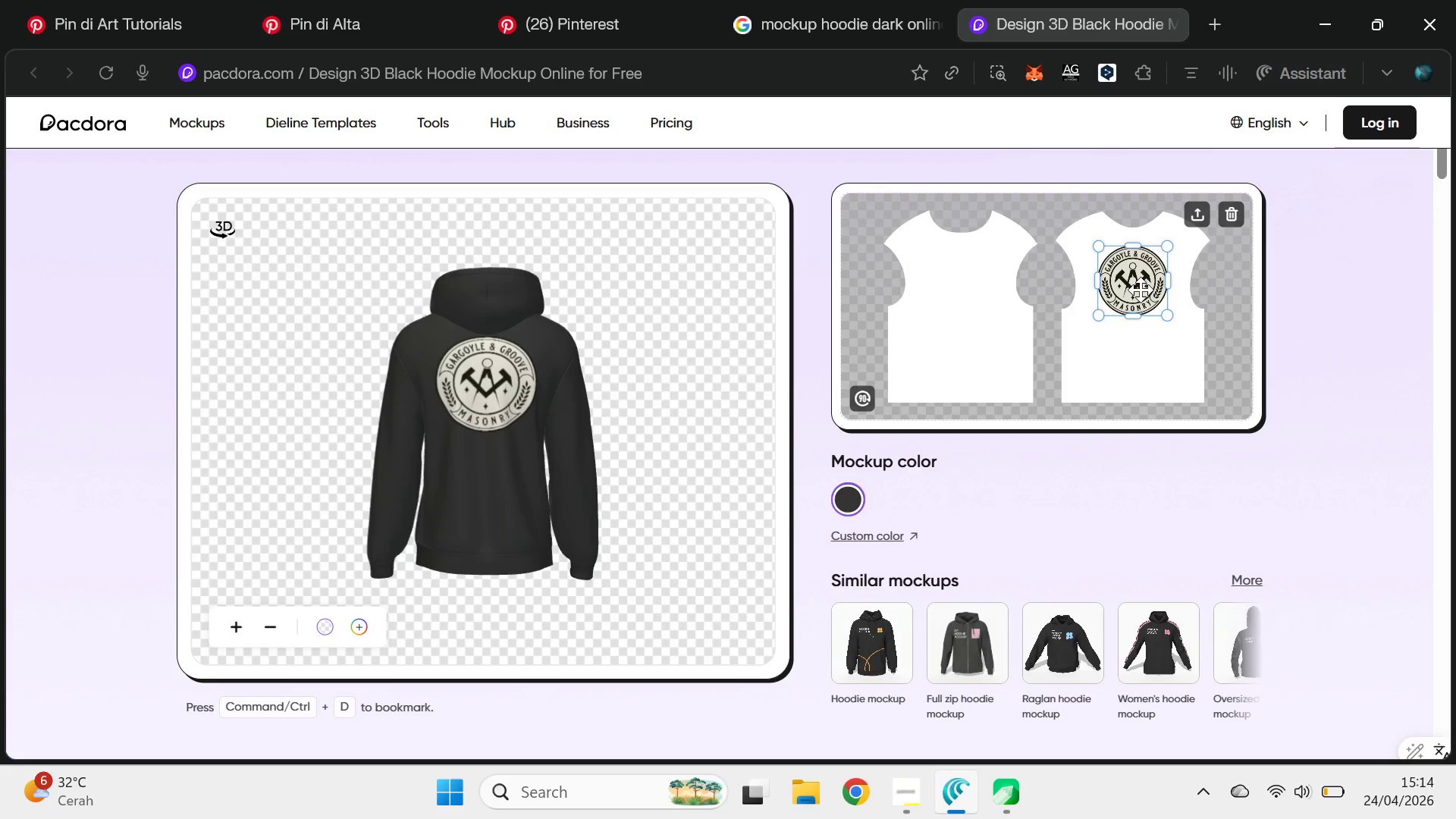 
left_click_drag(start_coordinate=[1141, 290], to_coordinate=[1141, 306])